 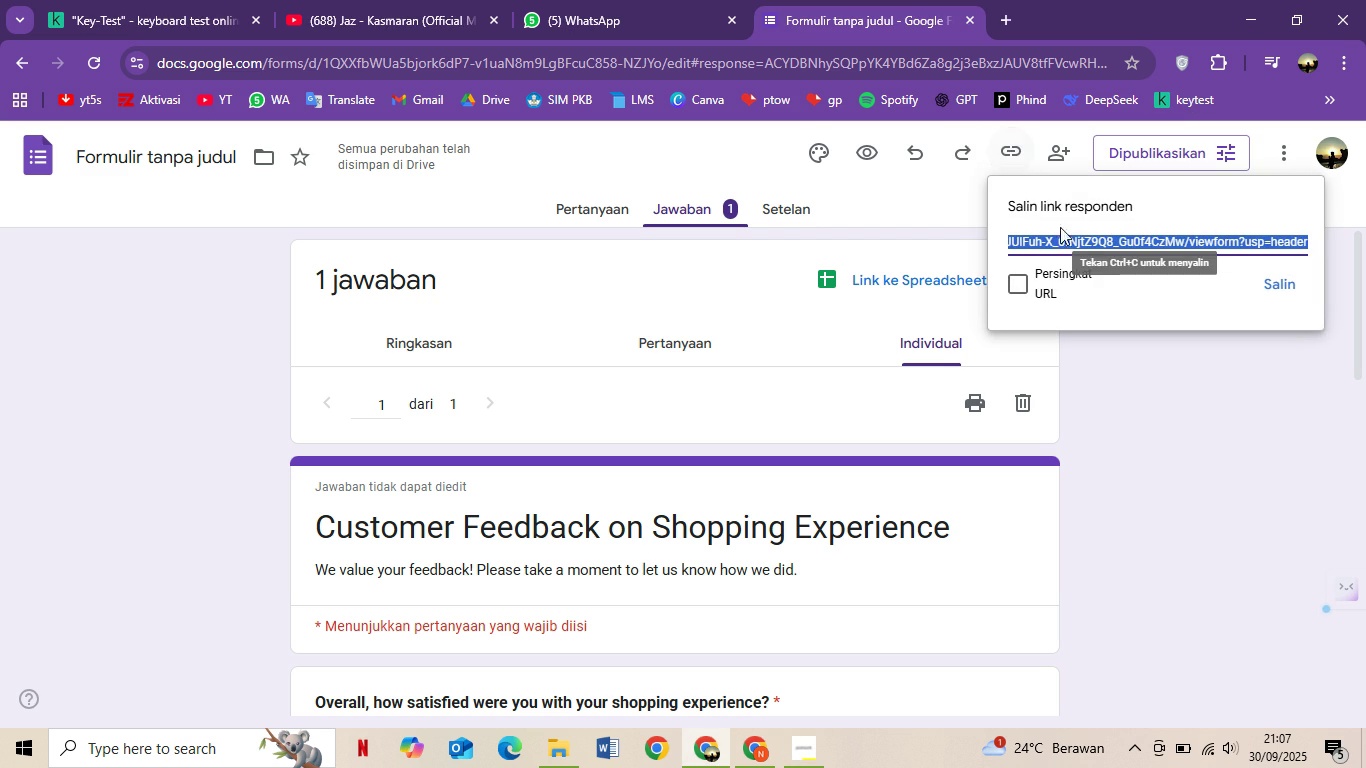 
left_click([1006, 283])
 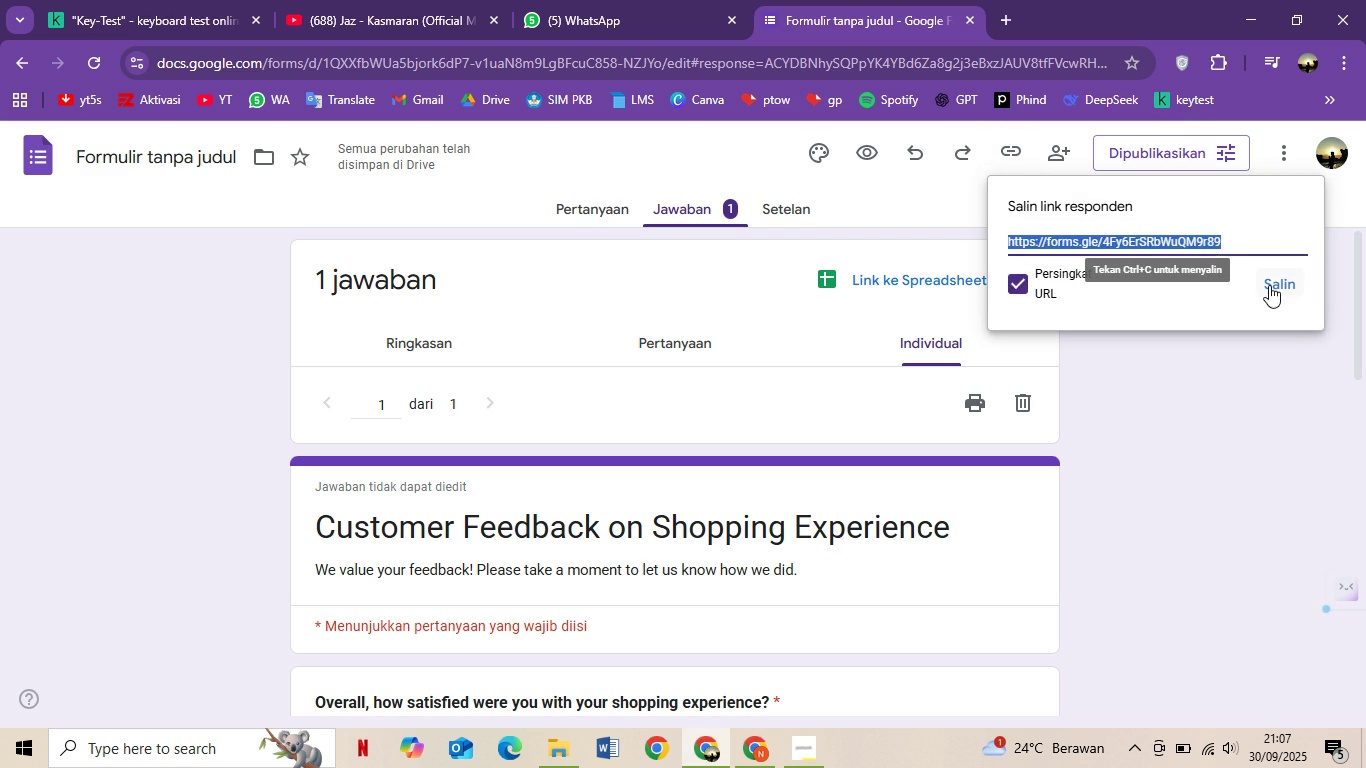 
left_click([1271, 286])
 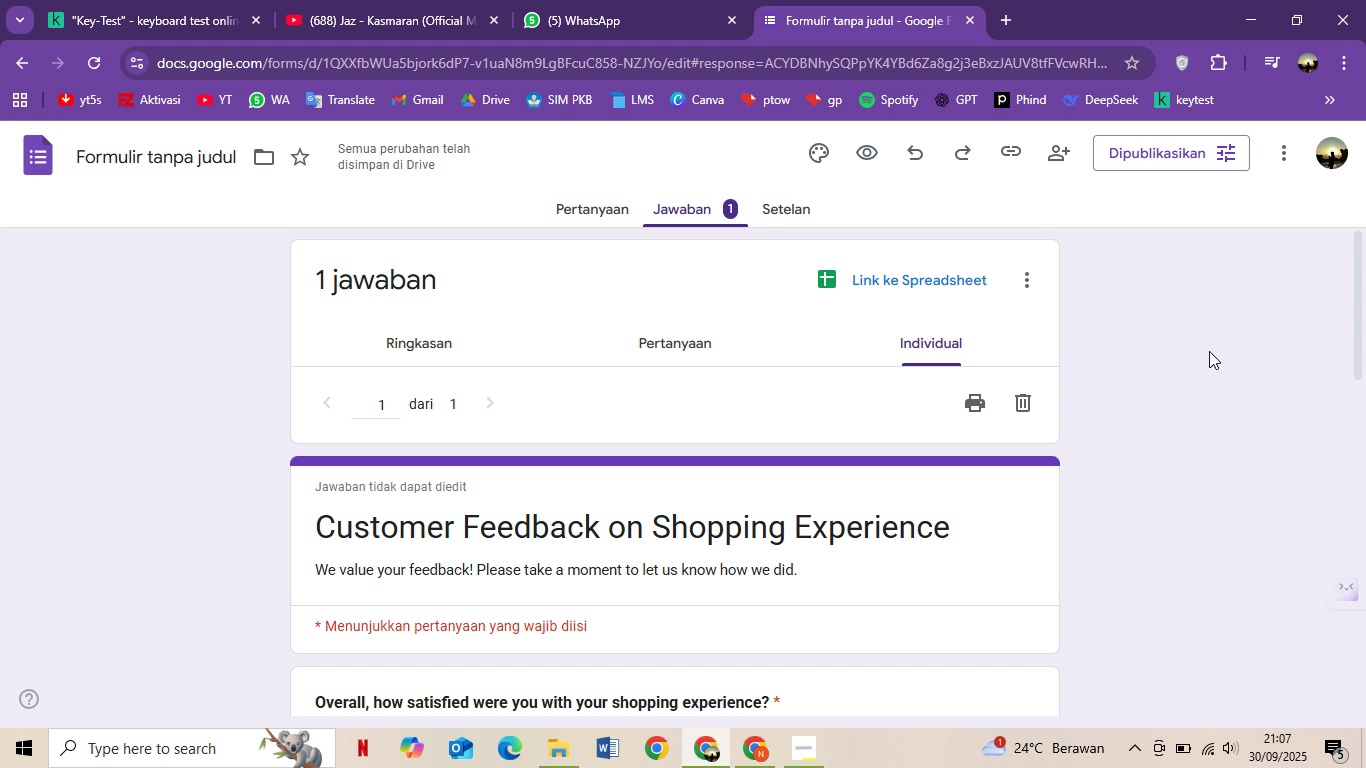 
wait(19.99)
 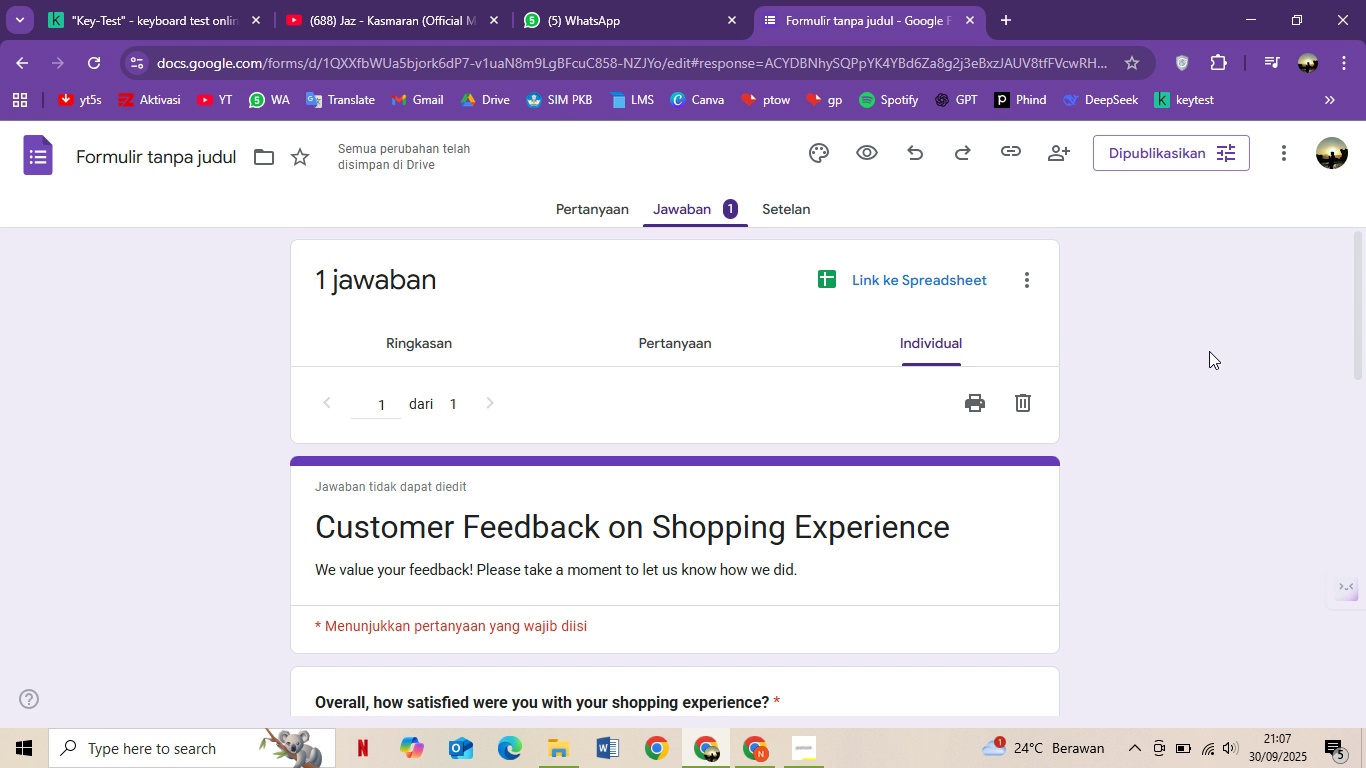 
scroll: coordinate [872, 356], scroll_direction: down, amount: 15.0
 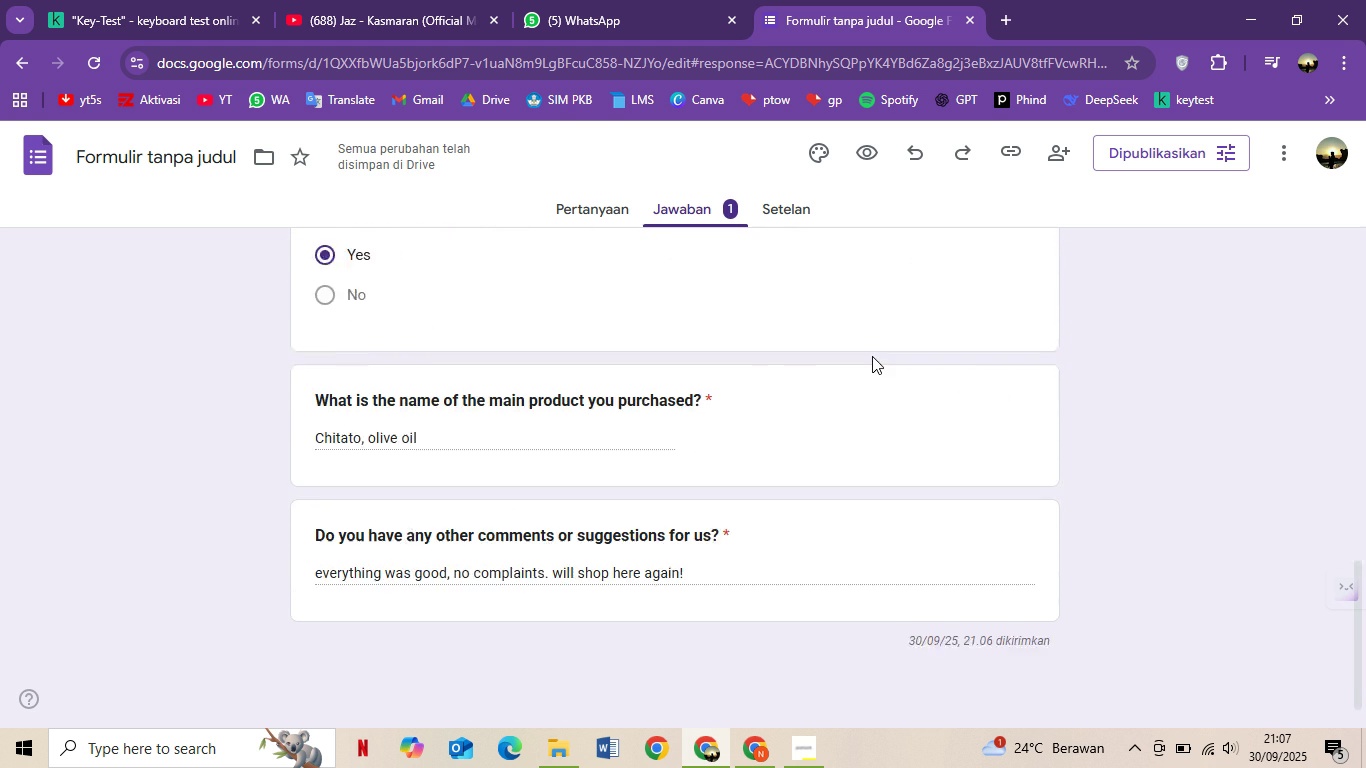 
scroll: coordinate [872, 356], scroll_direction: up, amount: 4.0
 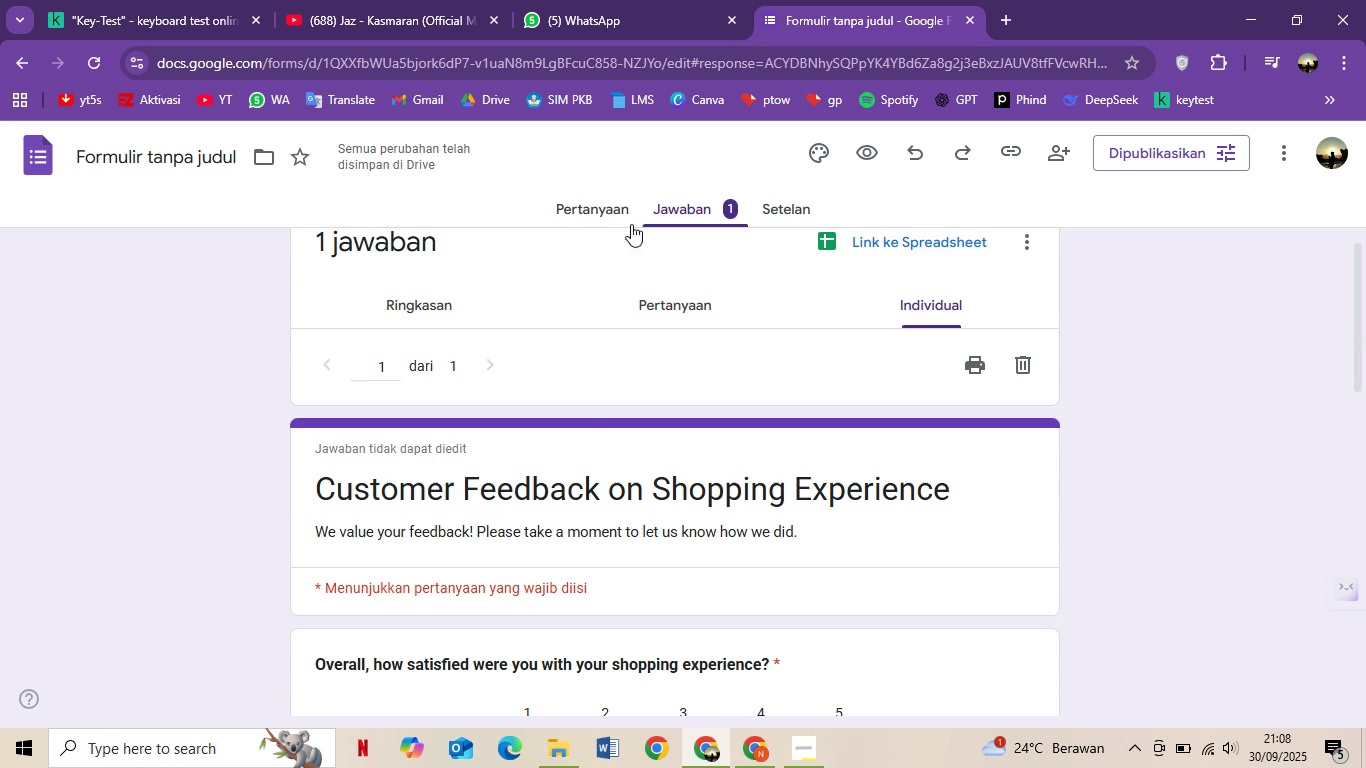 
left_click([593, 216])
 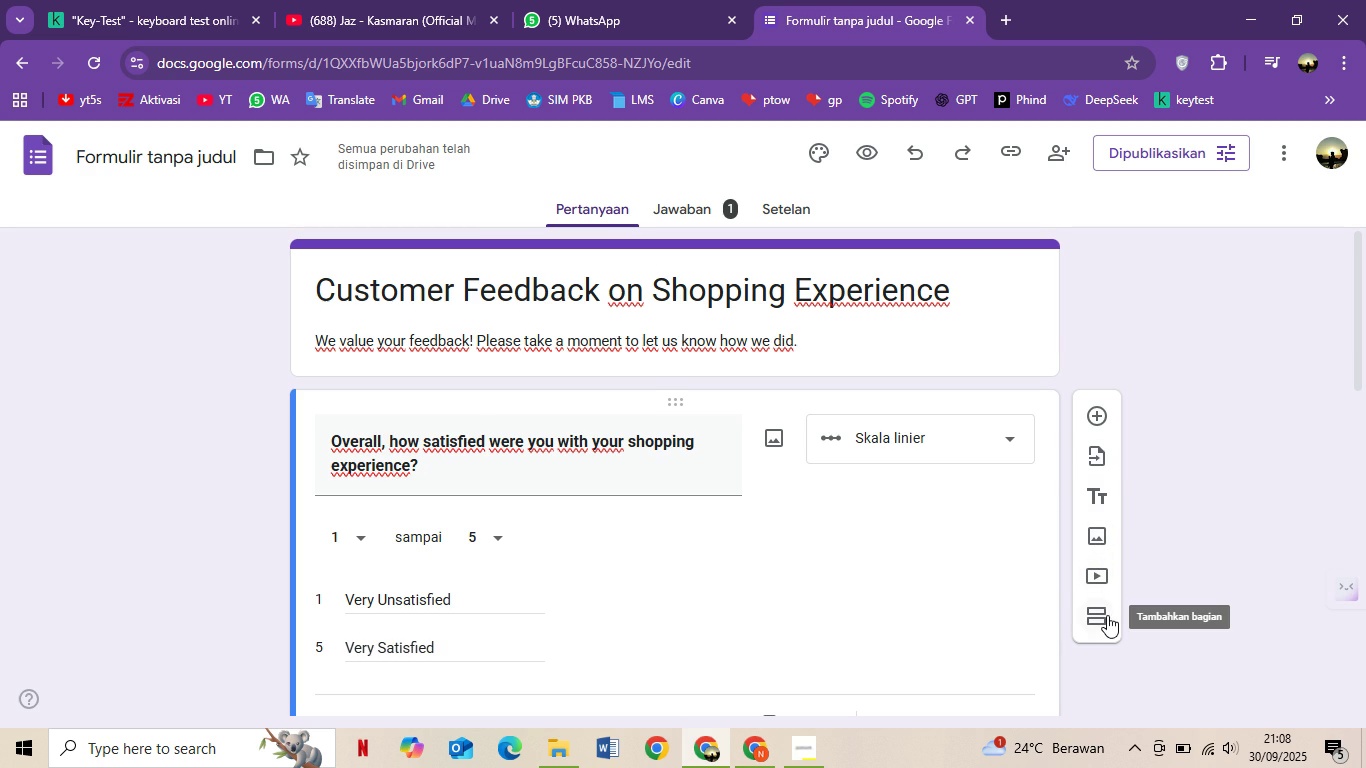 
wait(10.63)
 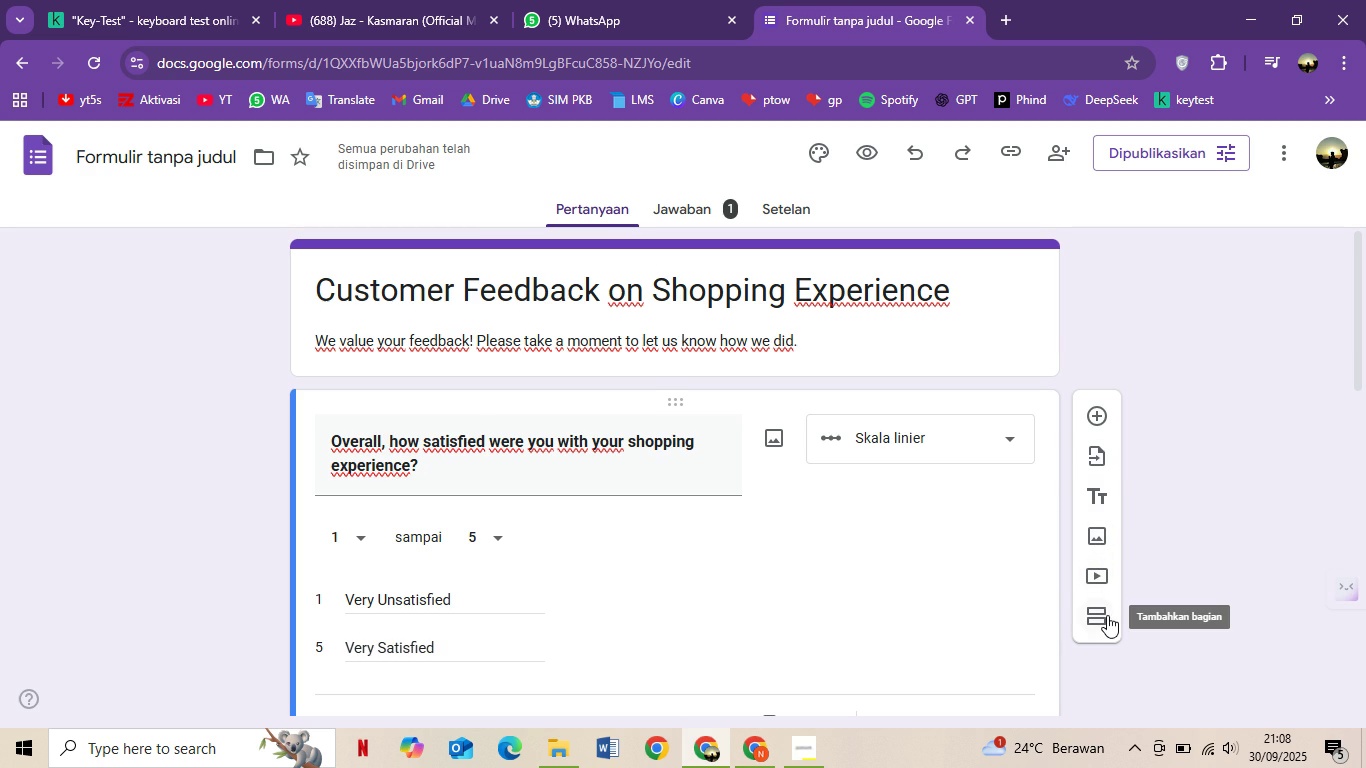 
left_click([1274, 160])
 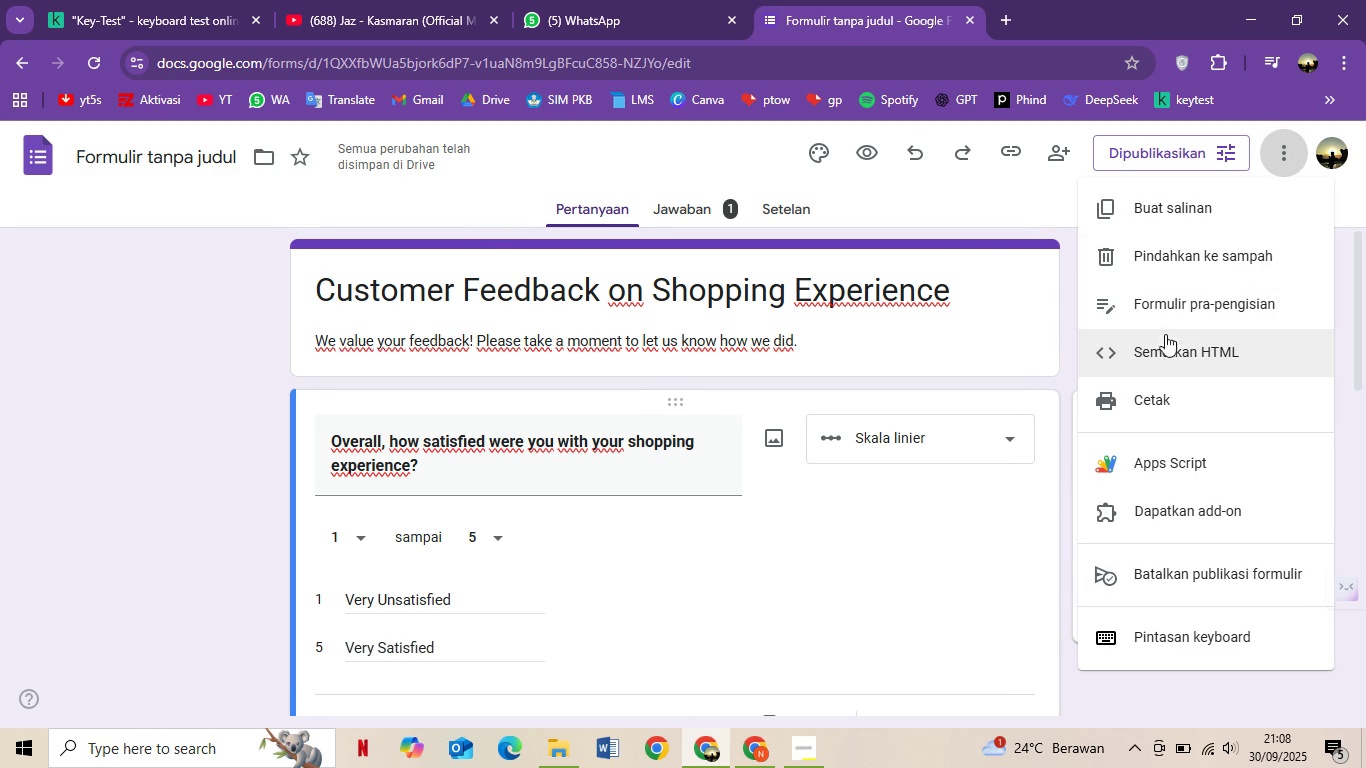 
scroll: coordinate [1161, 340], scroll_direction: down, amount: 3.0
 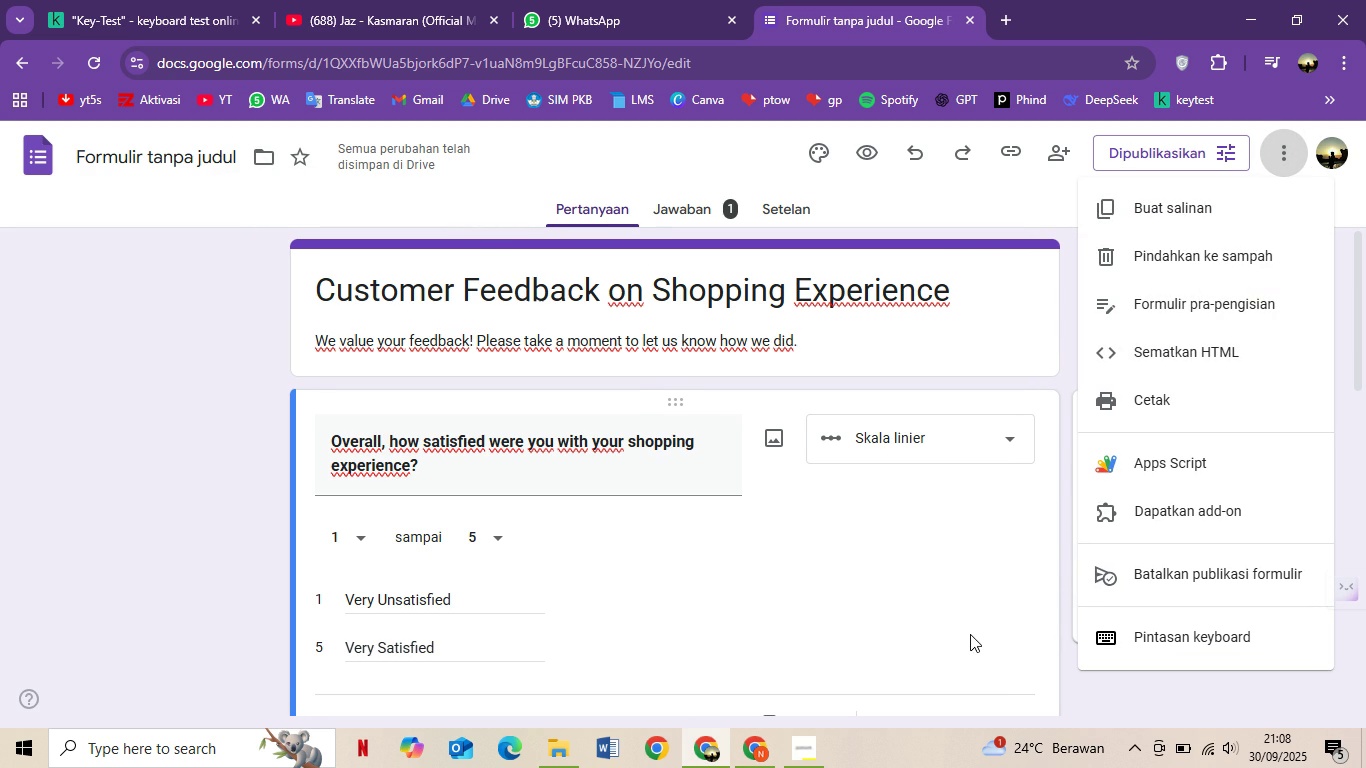 
left_click([970, 634])
 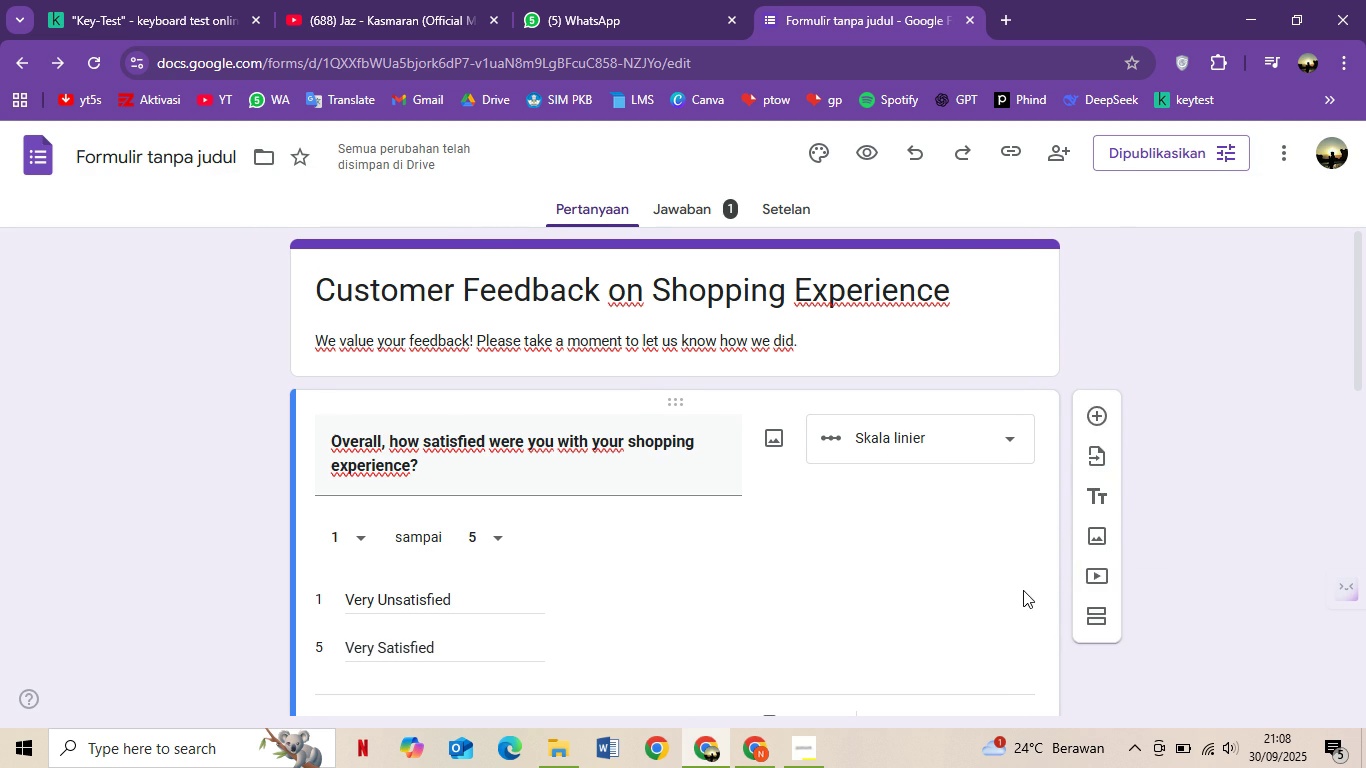 
scroll: coordinate [872, 255], scroll_direction: down, amount: 2.0
 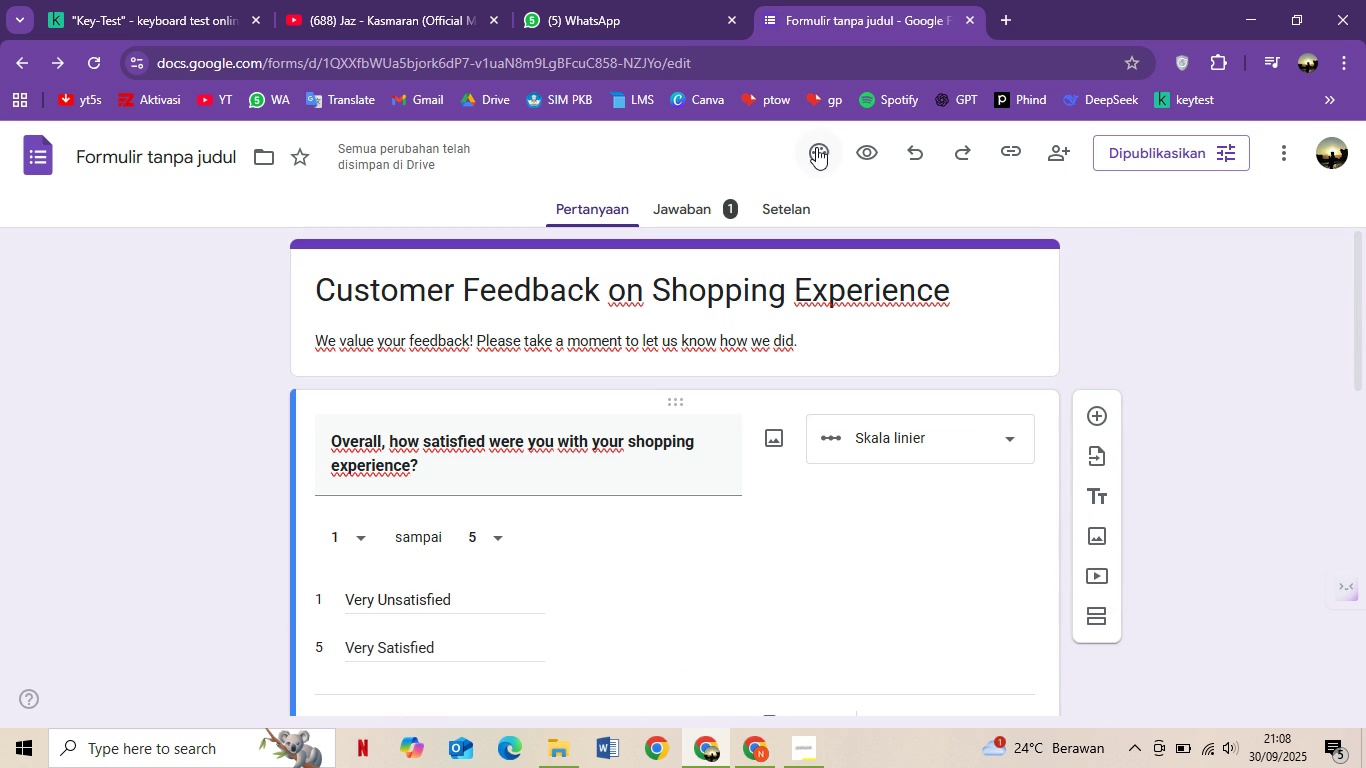 
left_click([816, 147])
 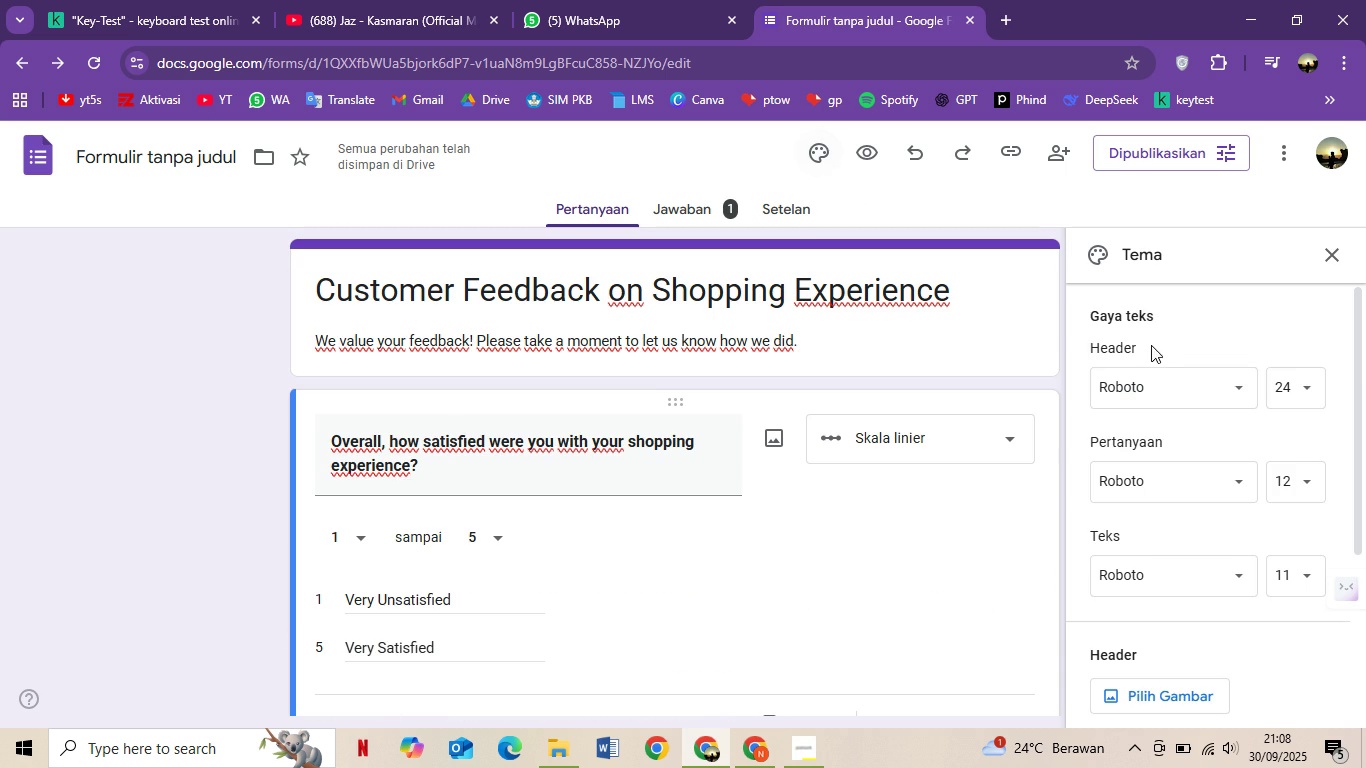 
scroll: coordinate [1167, 362], scroll_direction: down, amount: 3.0
 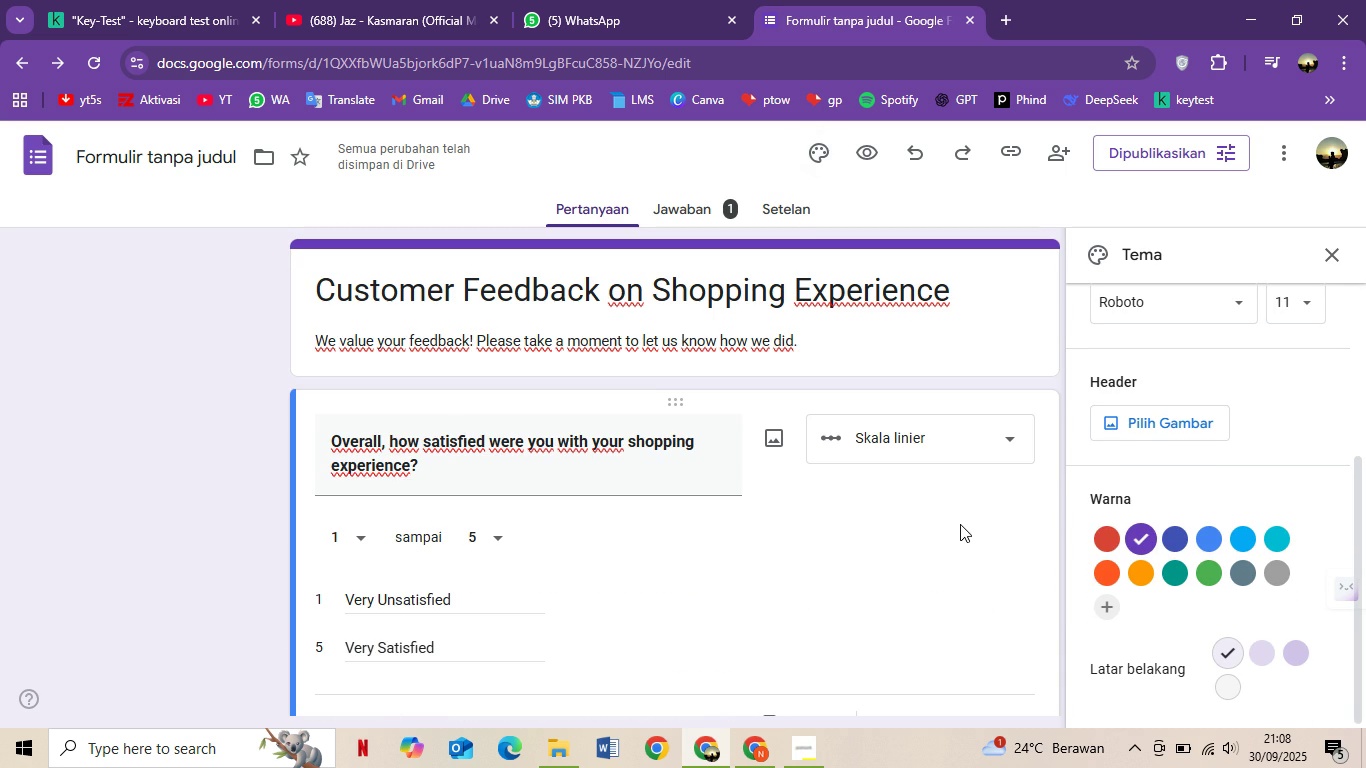 
scroll: coordinate [1008, 561], scroll_direction: up, amount: 24.0